 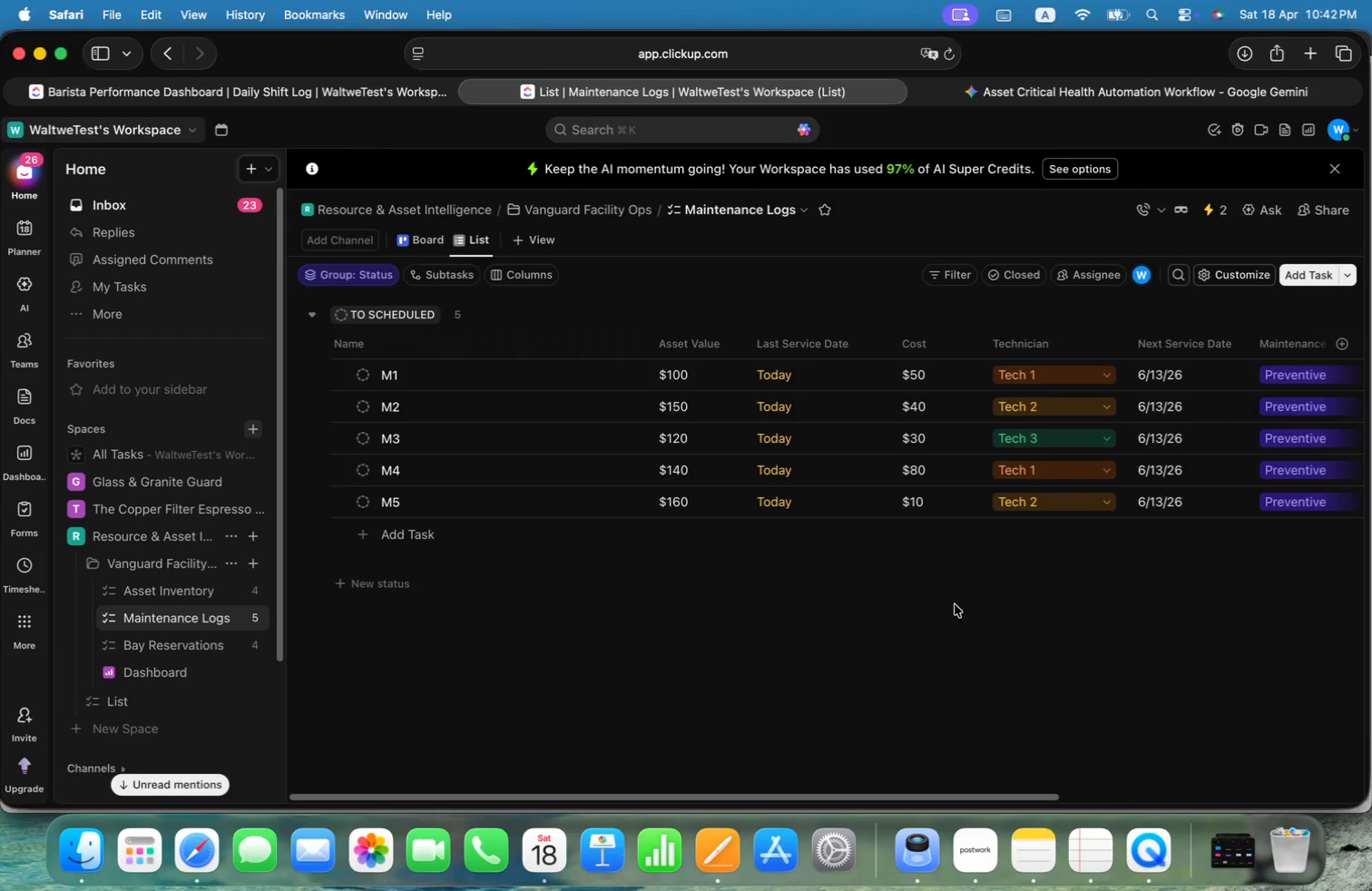 
left_click_drag(start_coordinate=[1032, 800], to_coordinate=[1083, 798])
 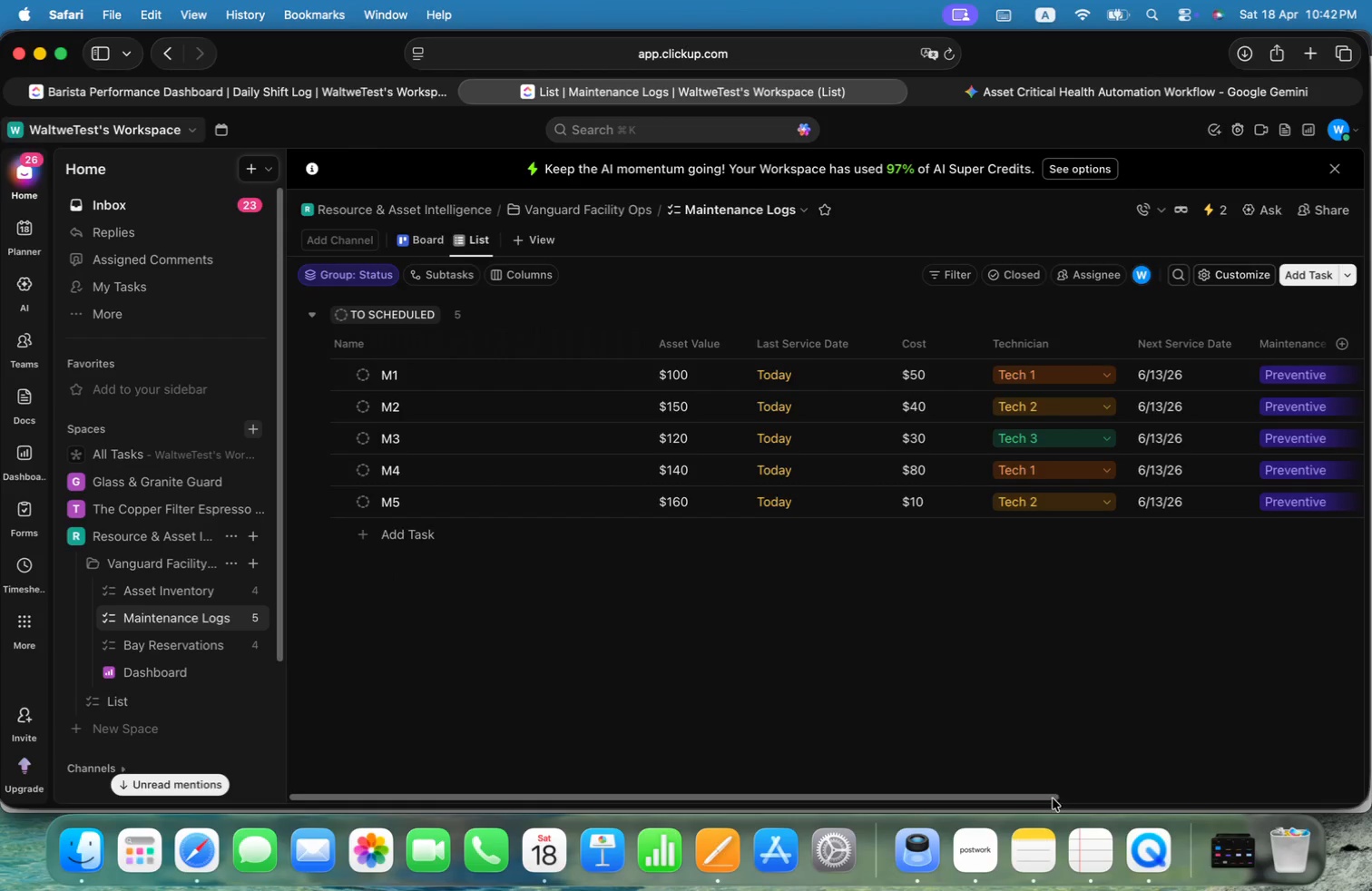 
left_click_drag(start_coordinate=[1049, 798], to_coordinate=[534, 771])
 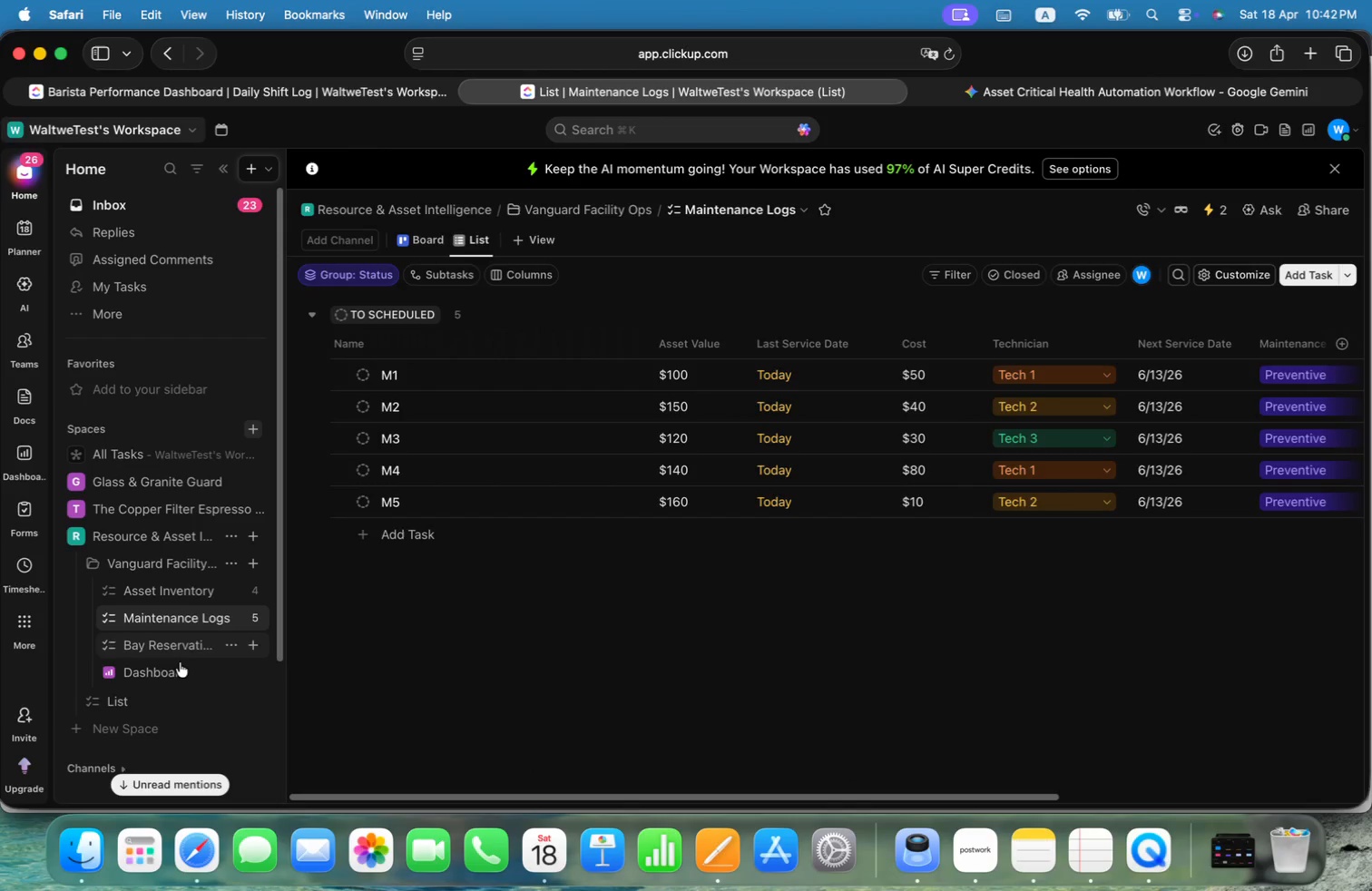 
left_click([176, 678])
 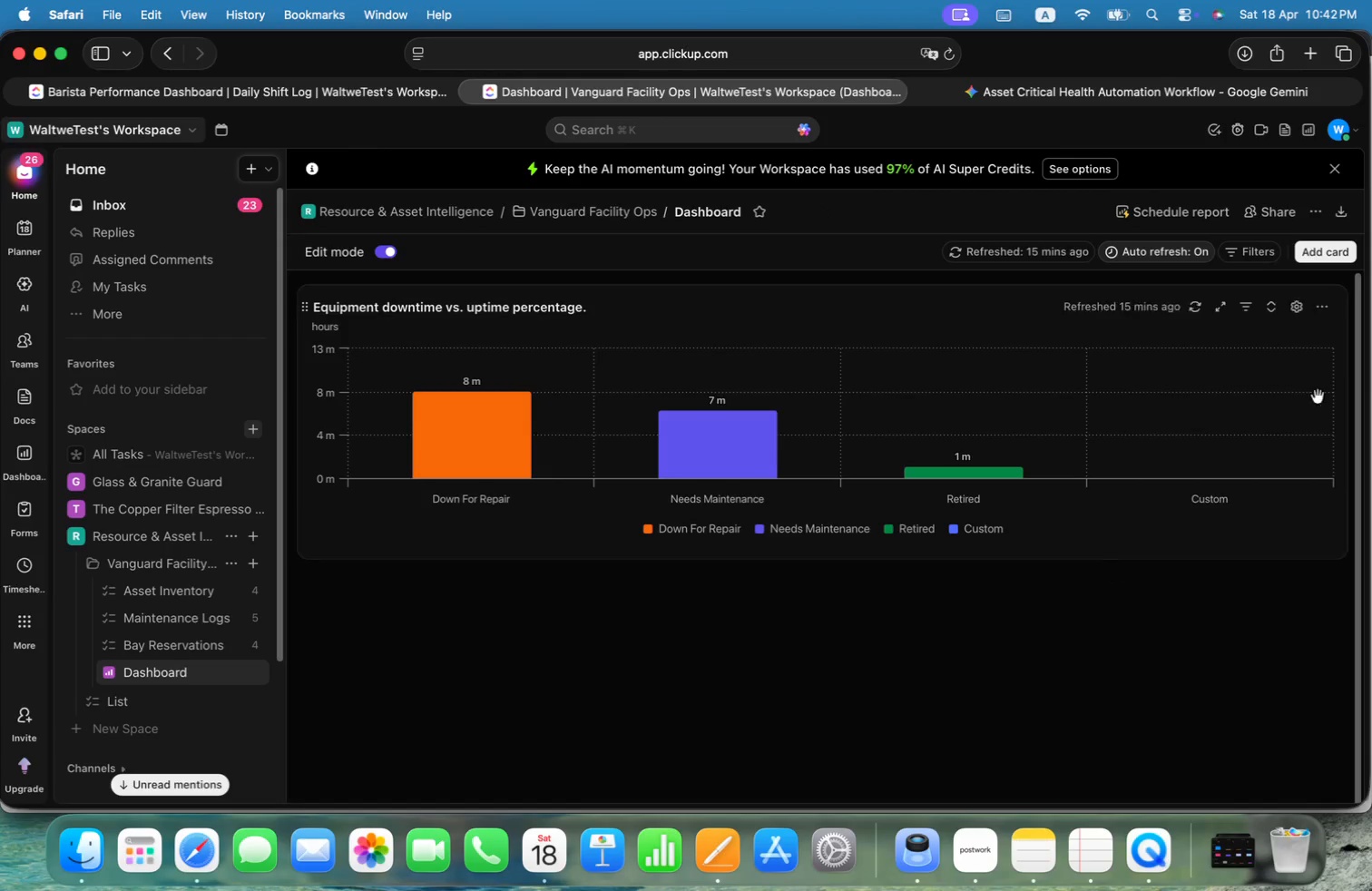 
key(Meta+CommandLeft)
 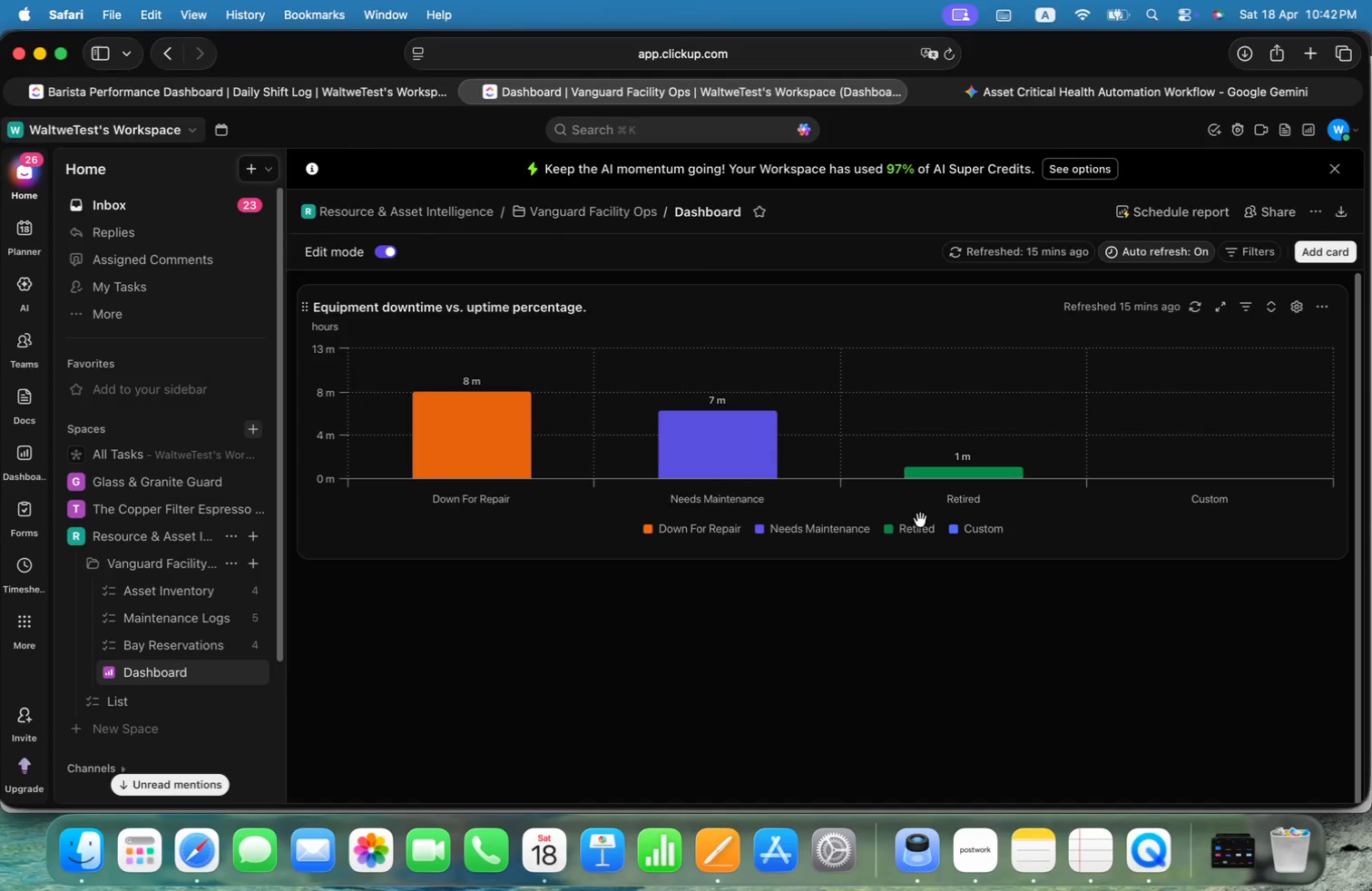 
key(Meta+Tab)